 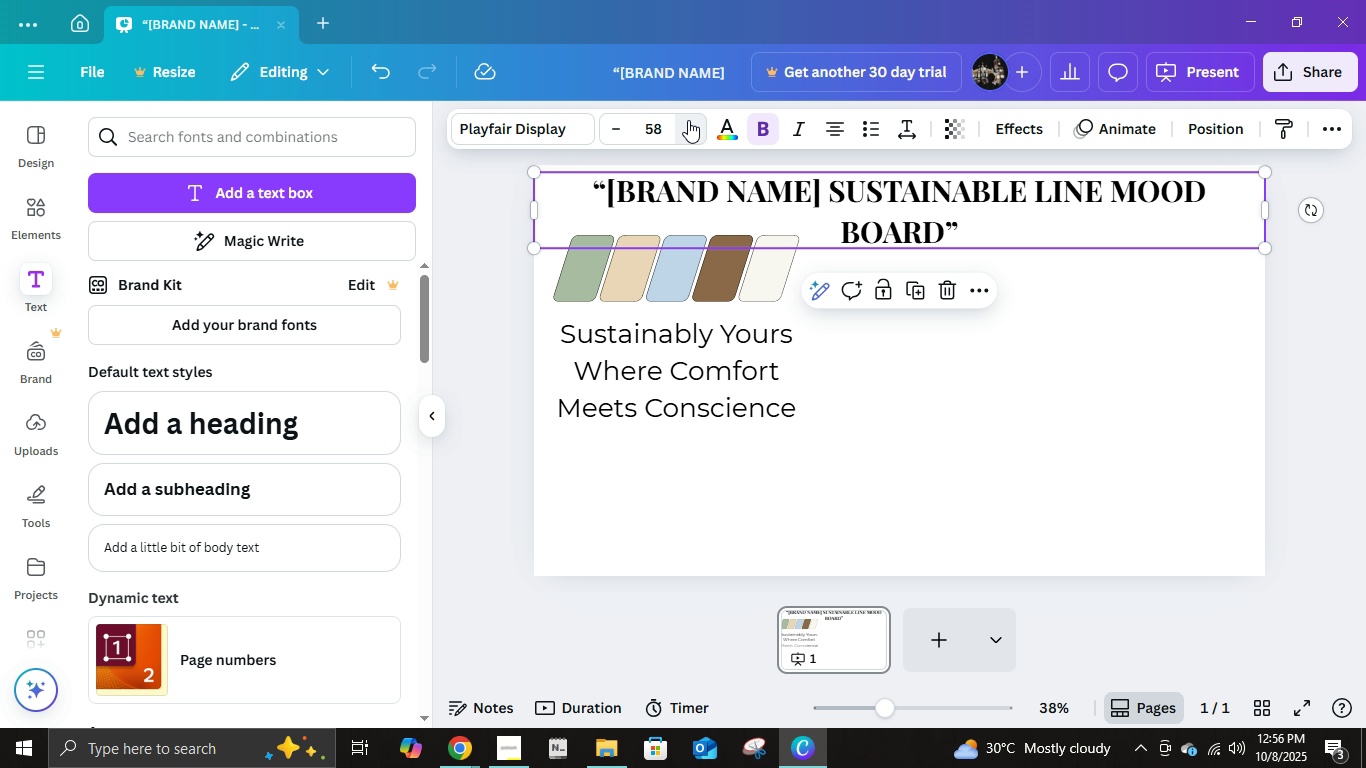 
left_click([688, 120])
 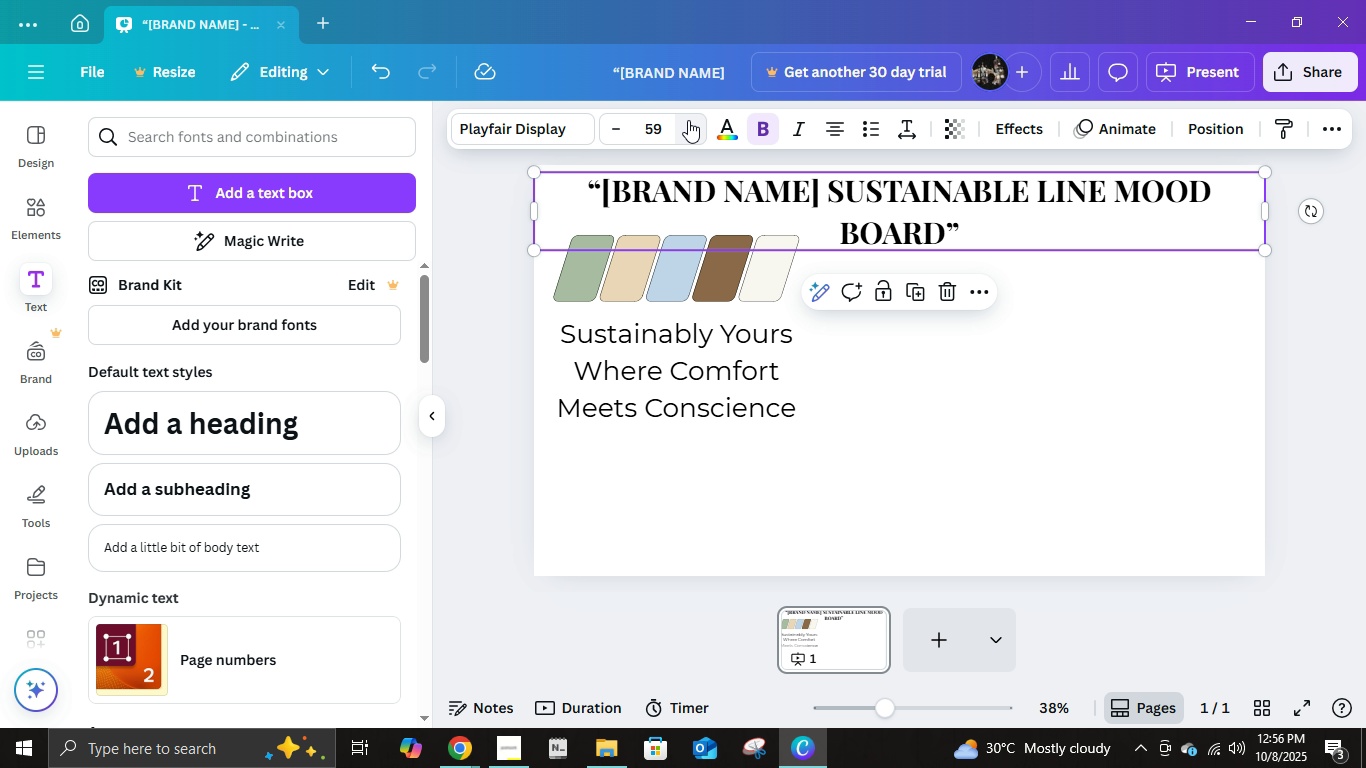 
left_click([688, 120])
 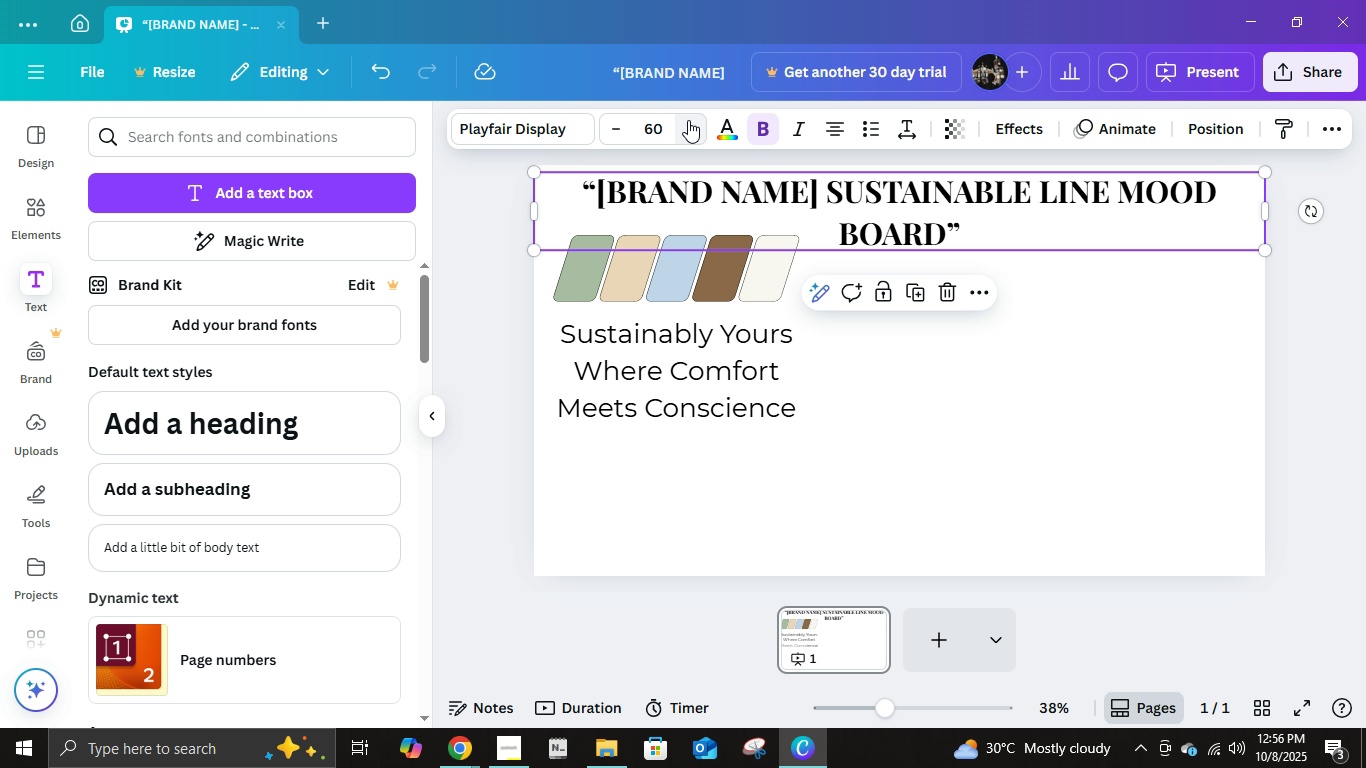 
left_click([688, 120])
 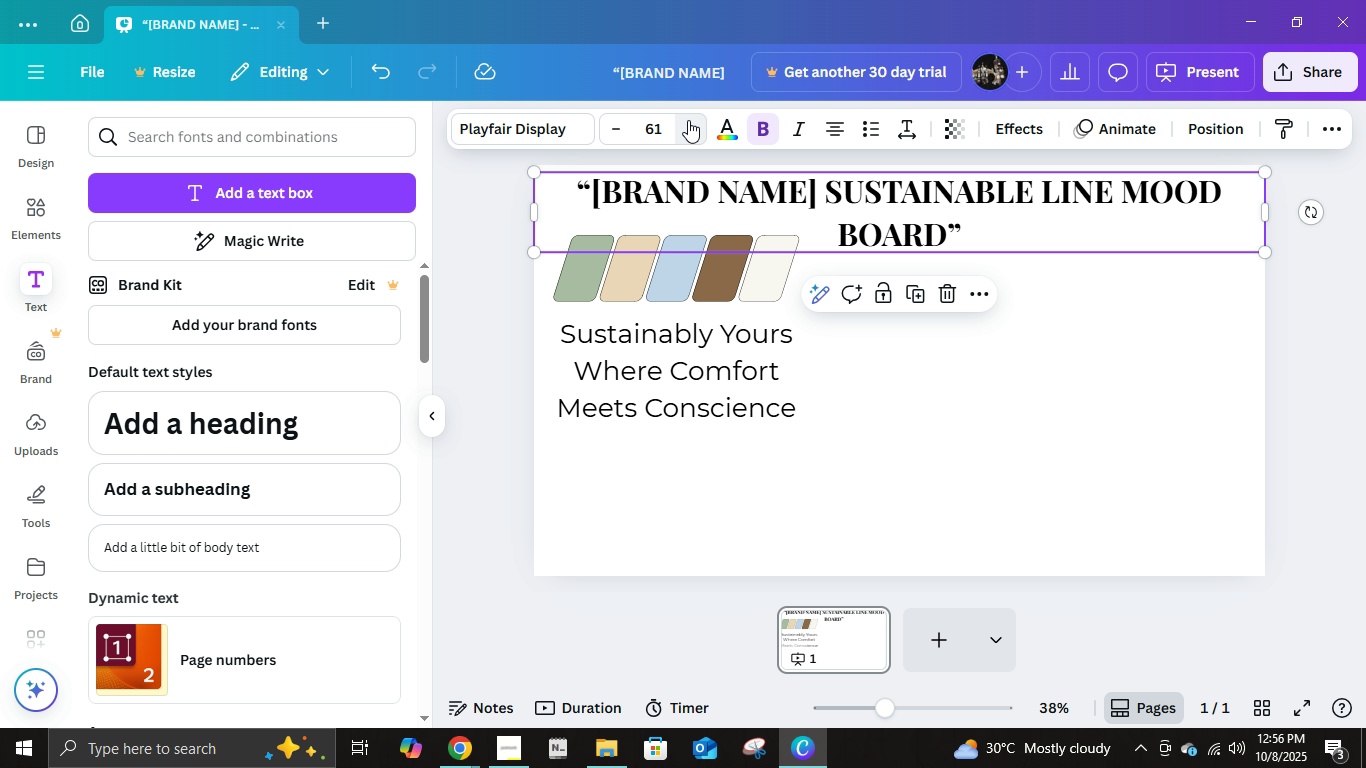 
left_click([688, 120])
 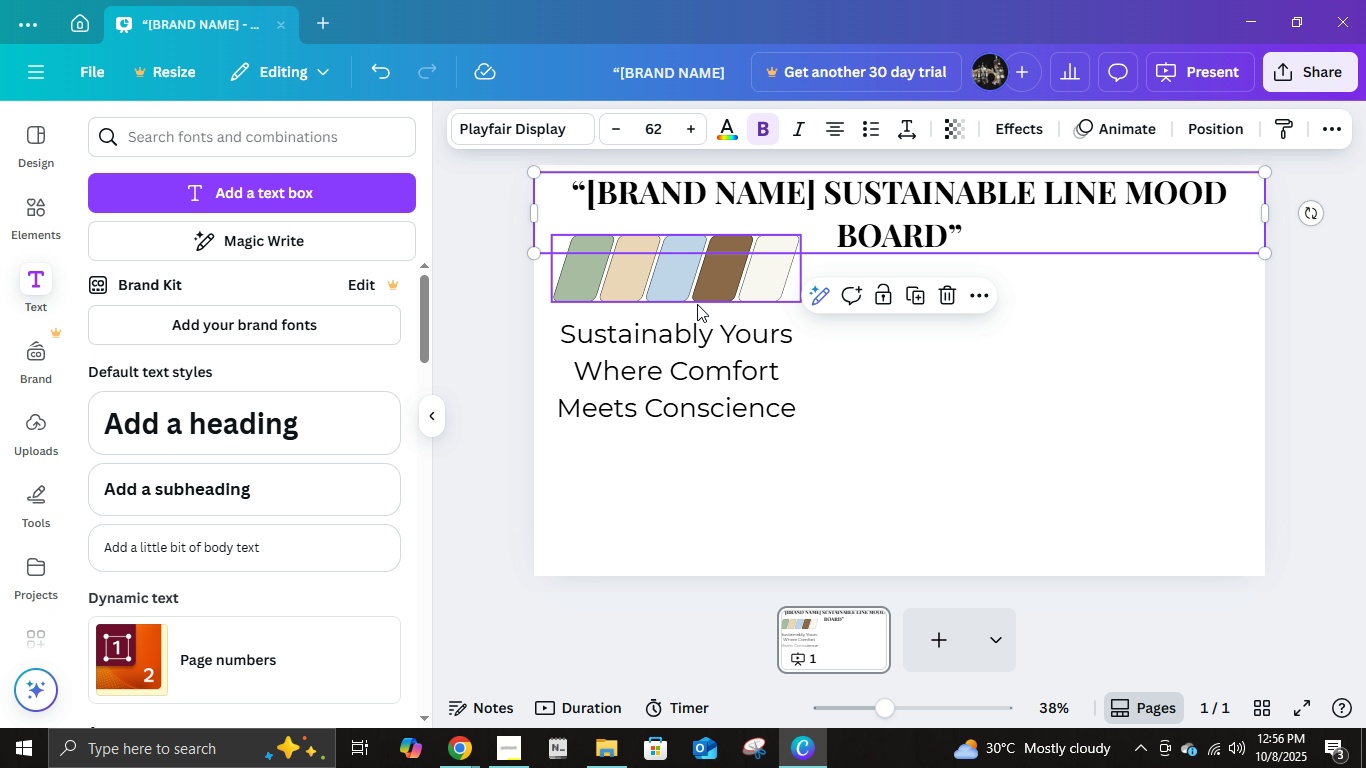 
left_click([1127, 493])